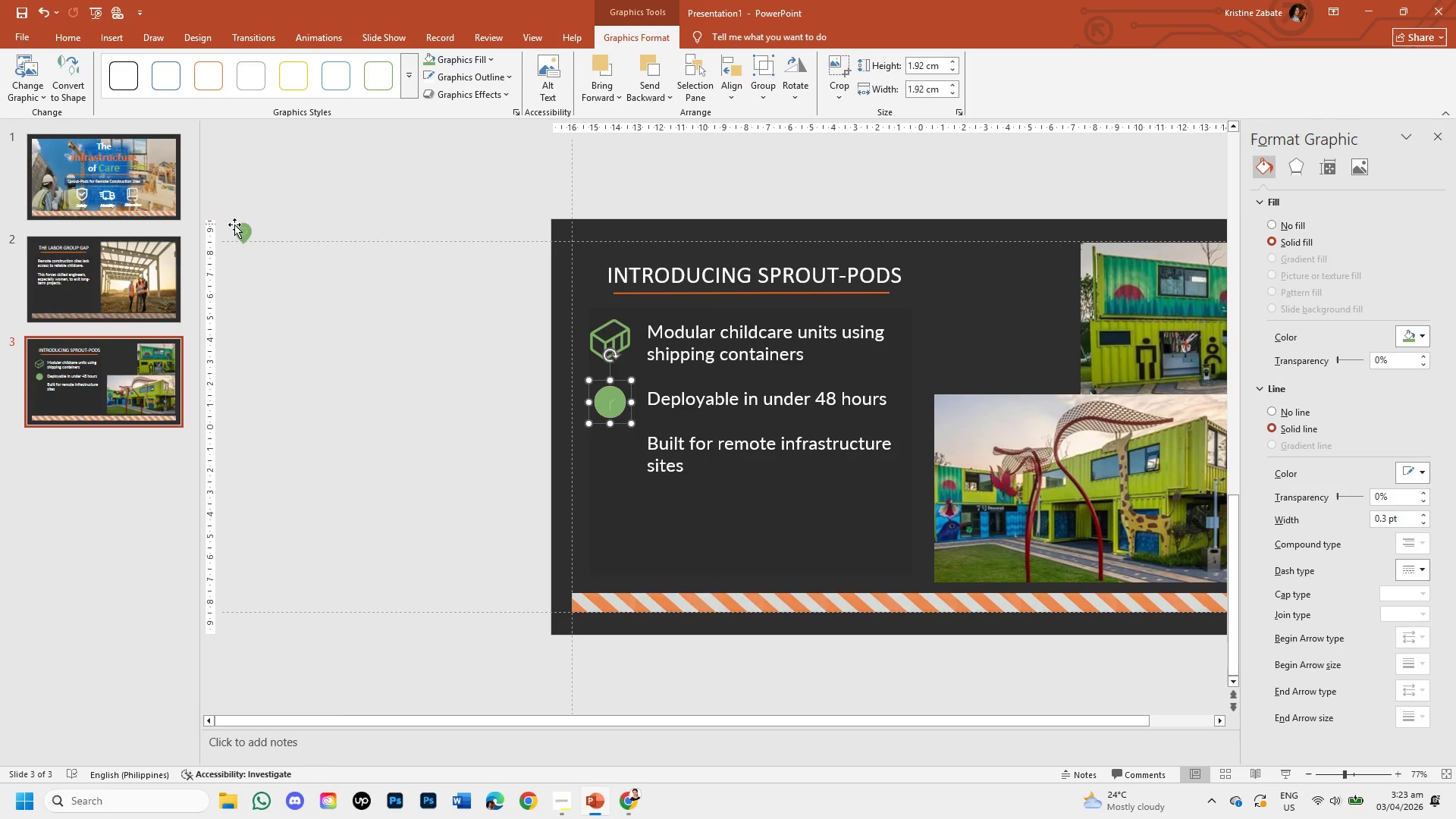 
double_click([245, 231])
 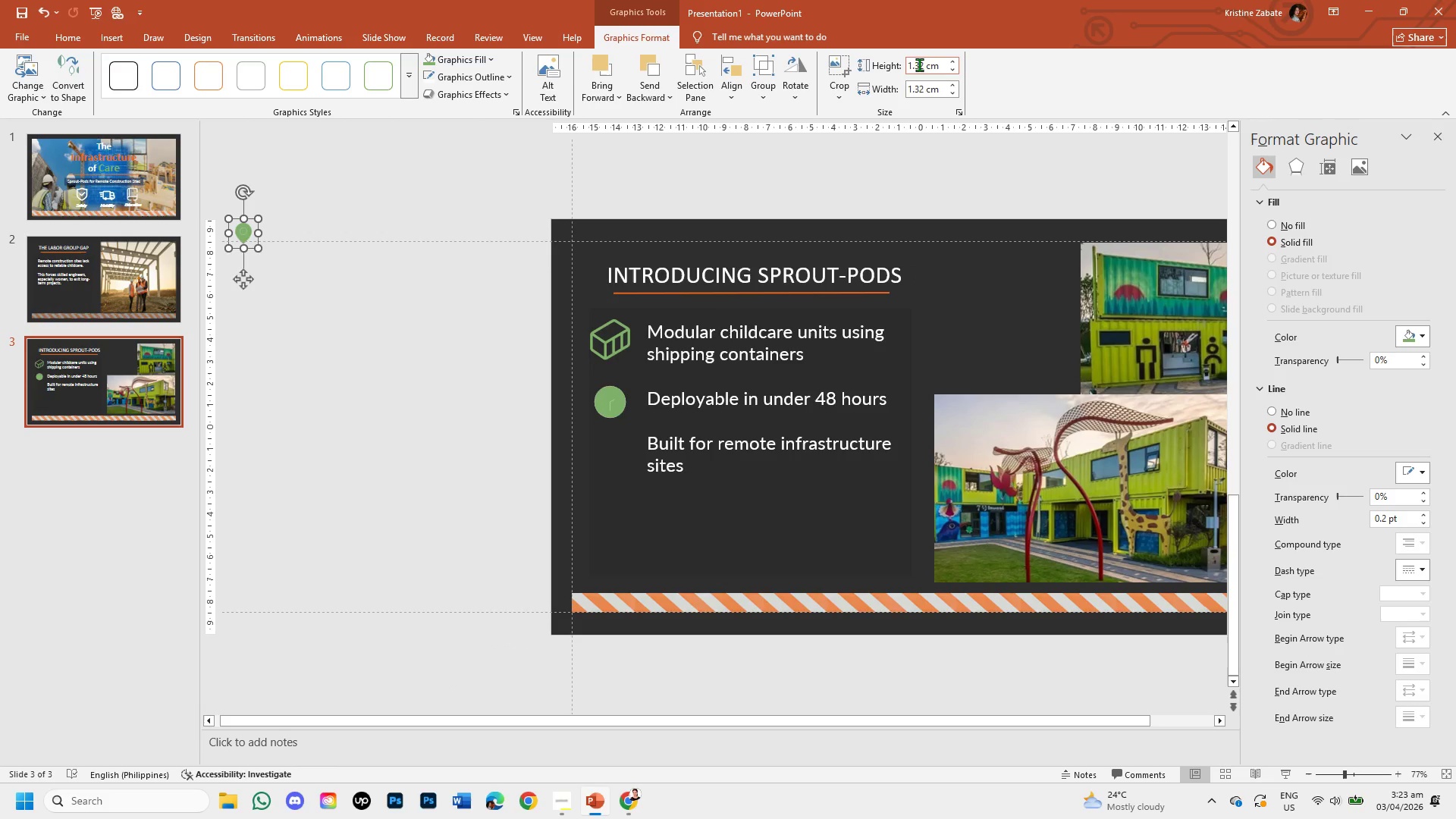 
left_click([924, 64])
 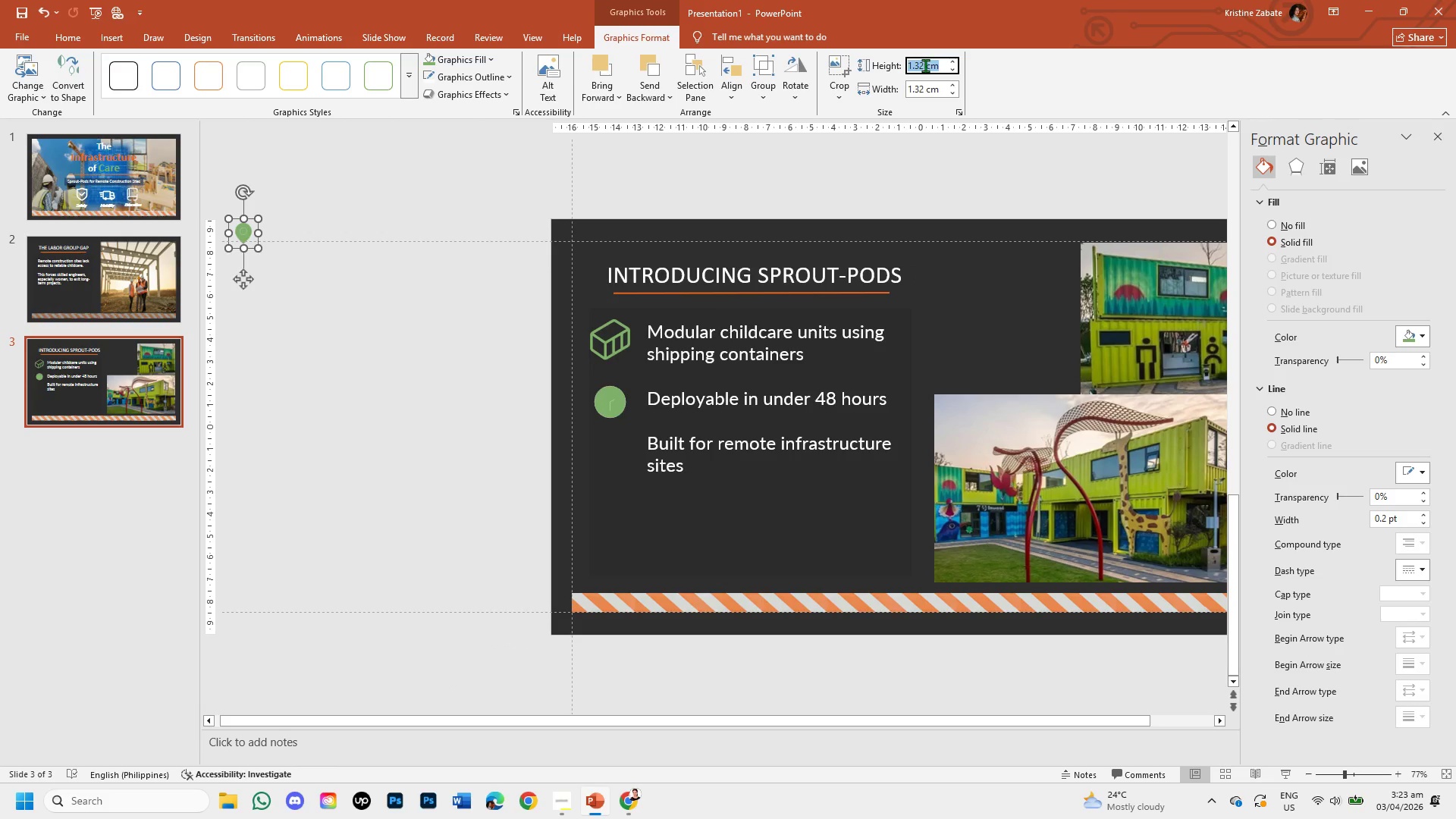 
left_click([922, 64])
 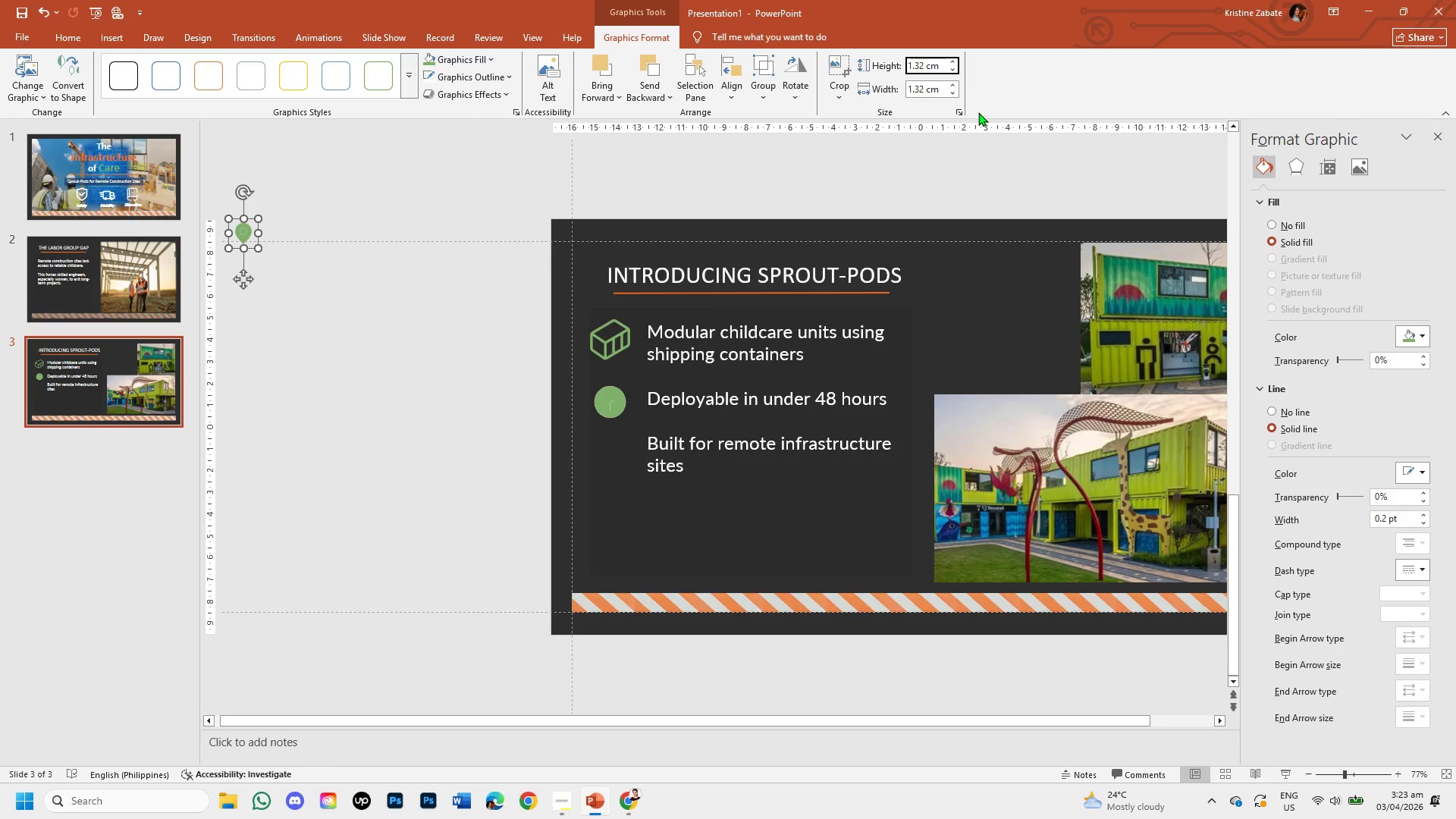 
key(Backspace)
 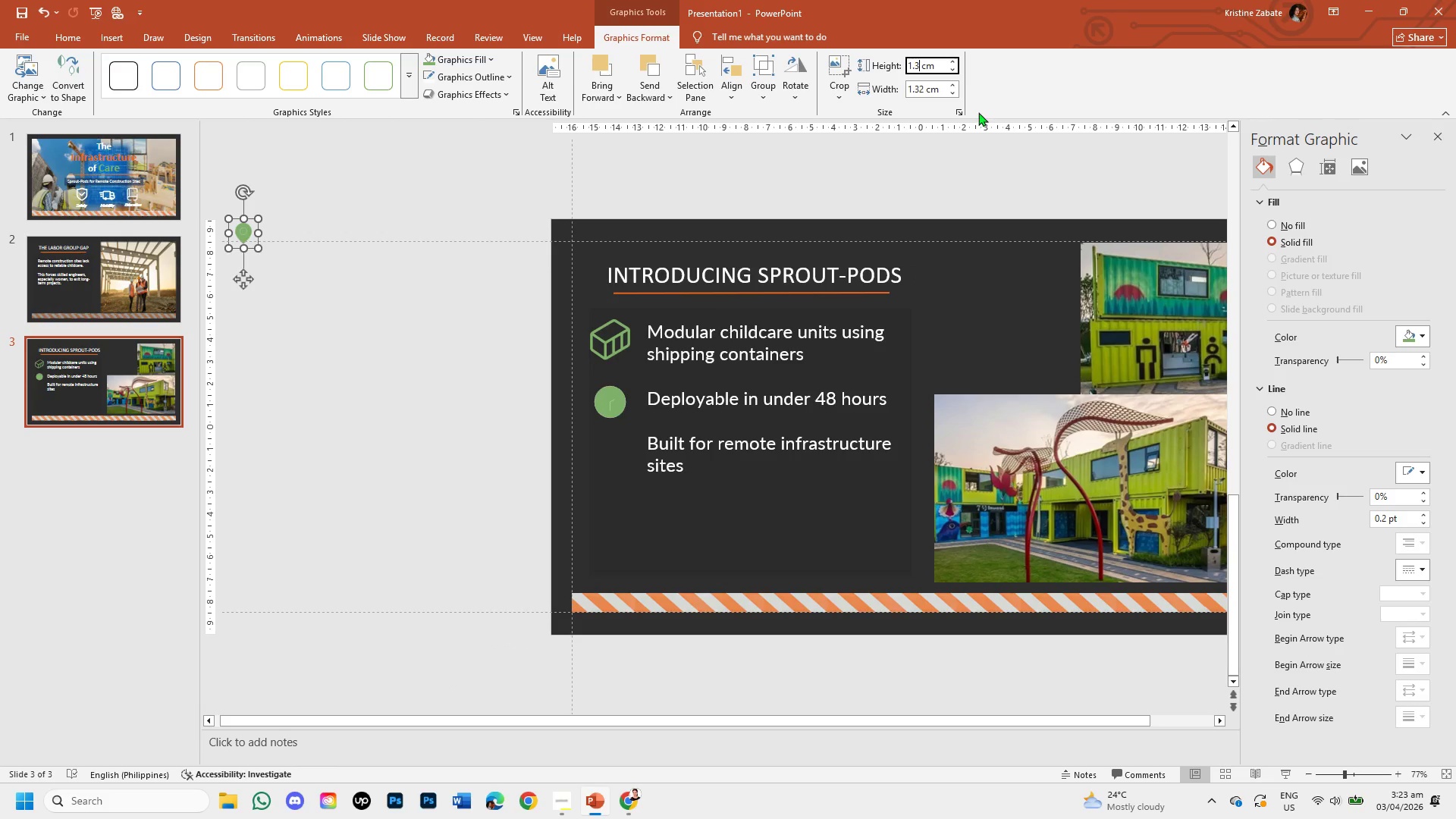 
key(Backspace)
 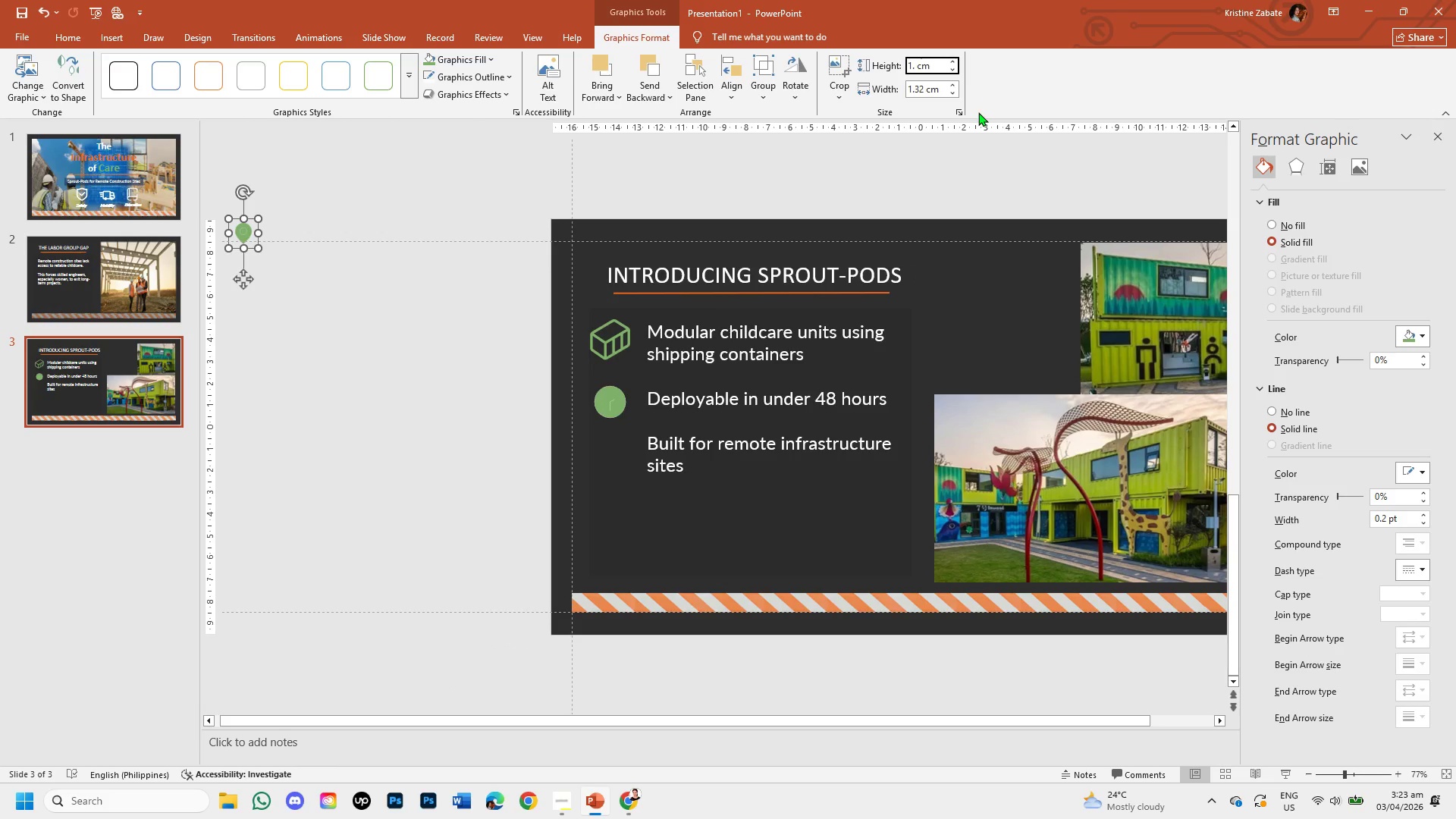 
key(Numpad9)
 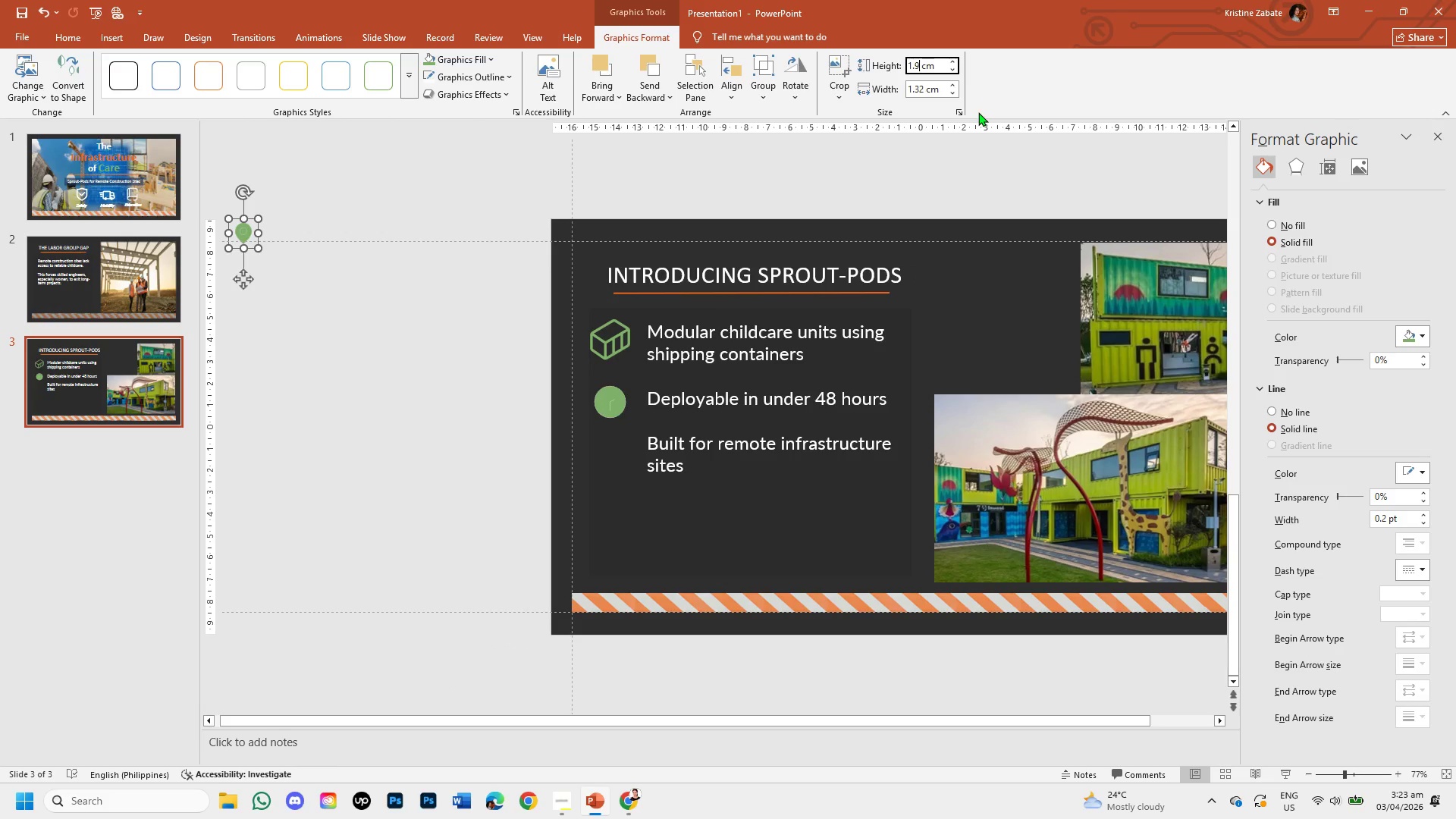 
key(Numpad2)
 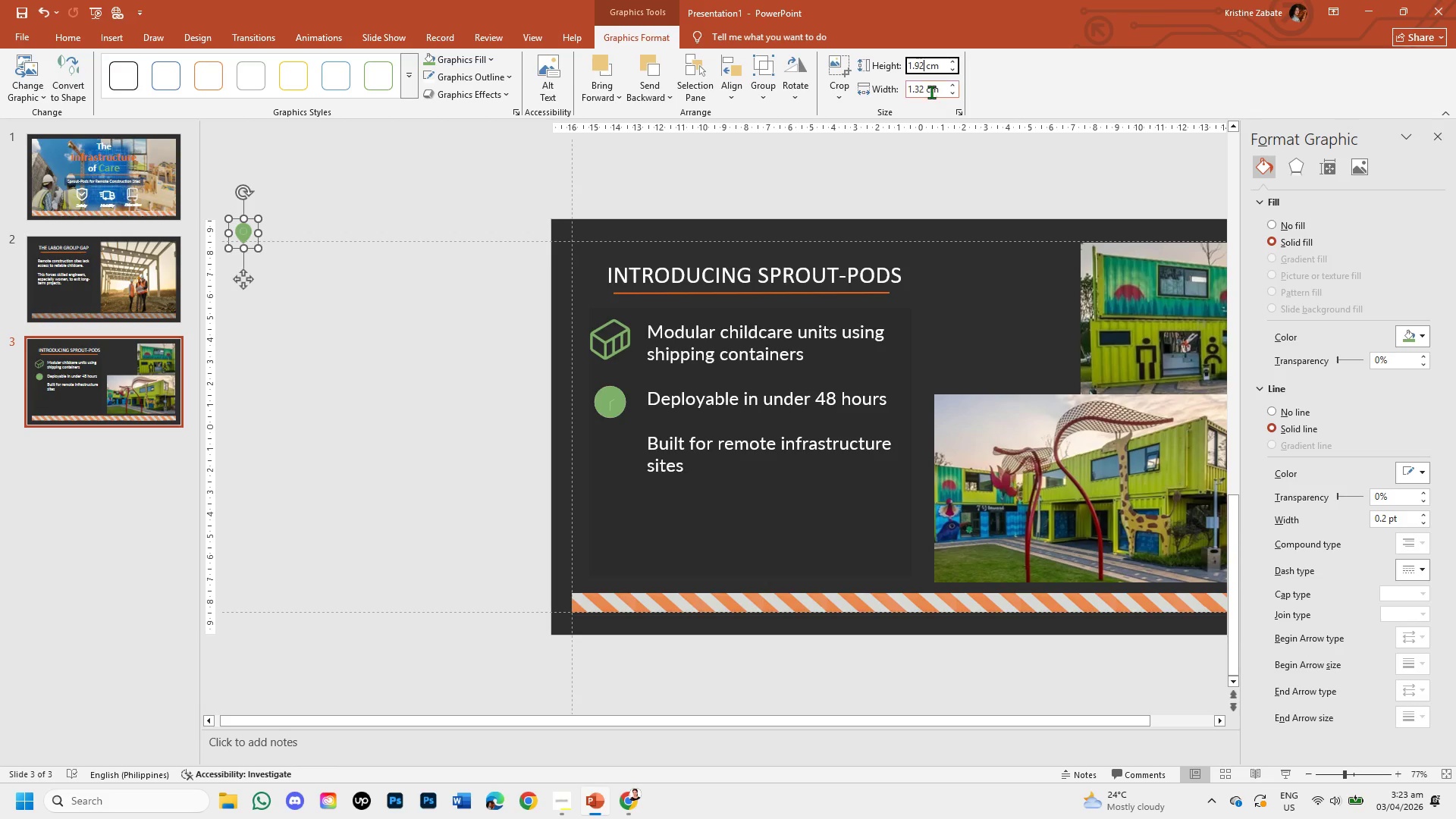 
left_click([930, 91])
 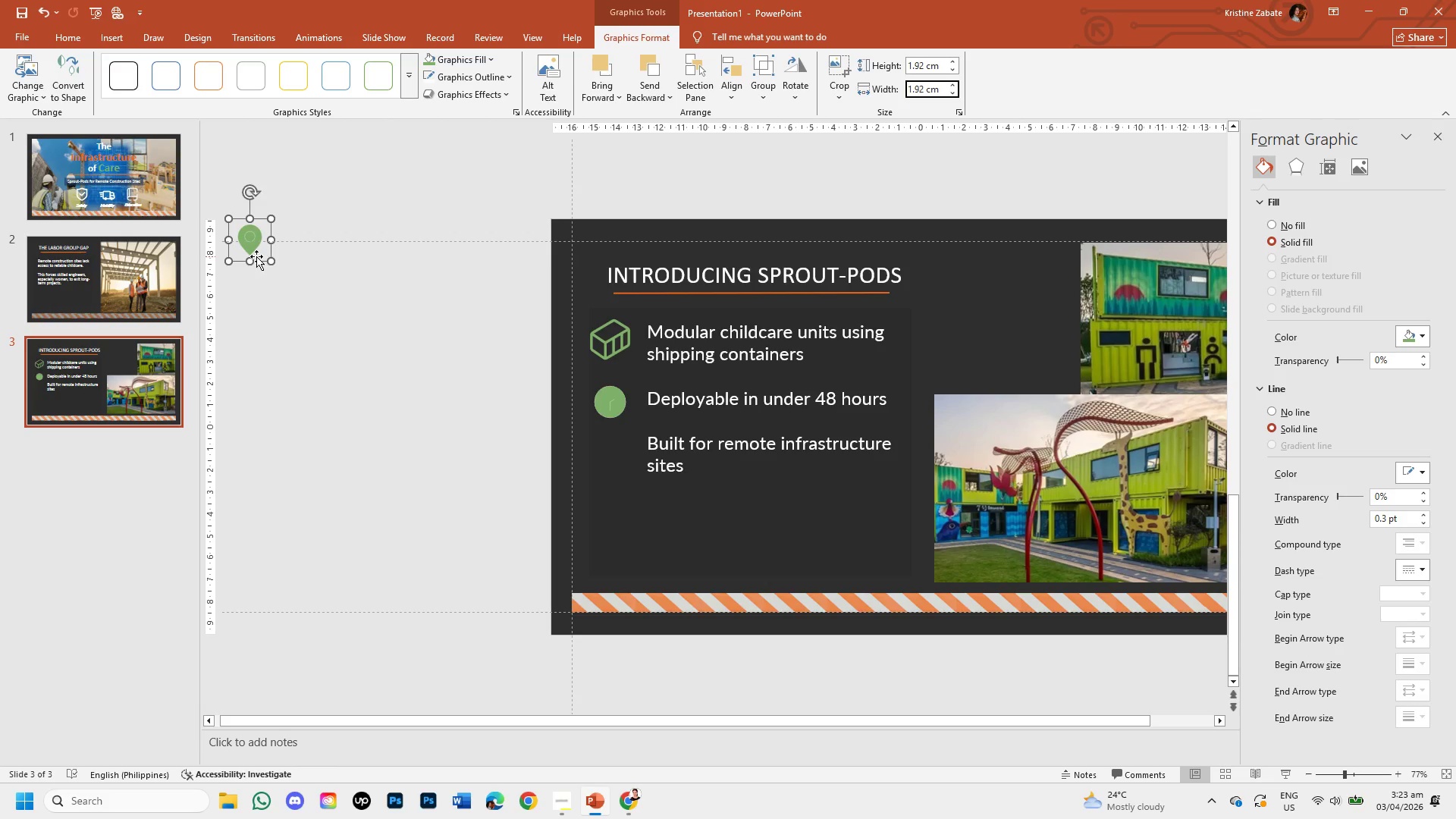 
left_click_drag(start_coordinate=[261, 258], to_coordinate=[622, 472])
 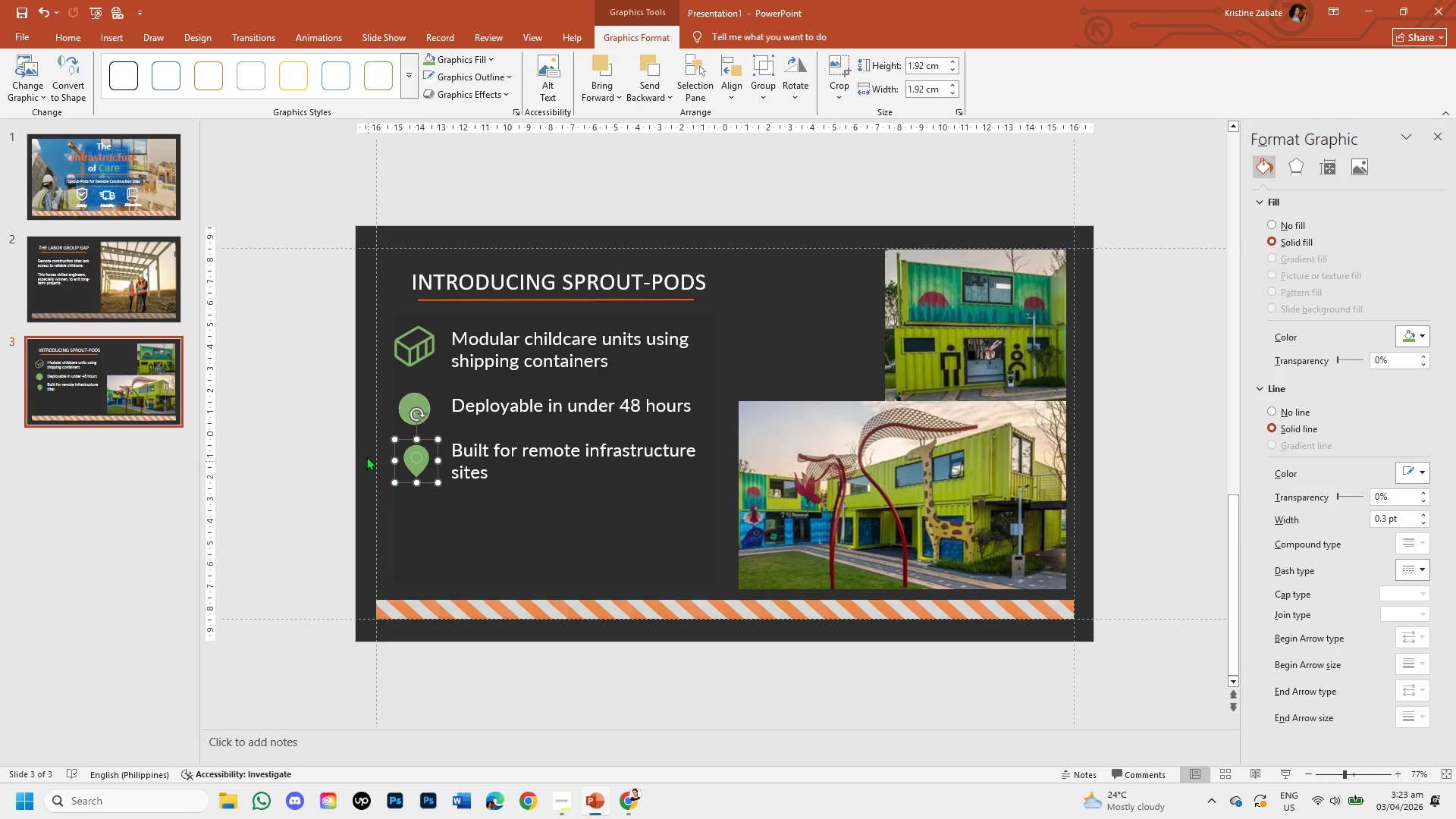 
left_click([303, 397])
 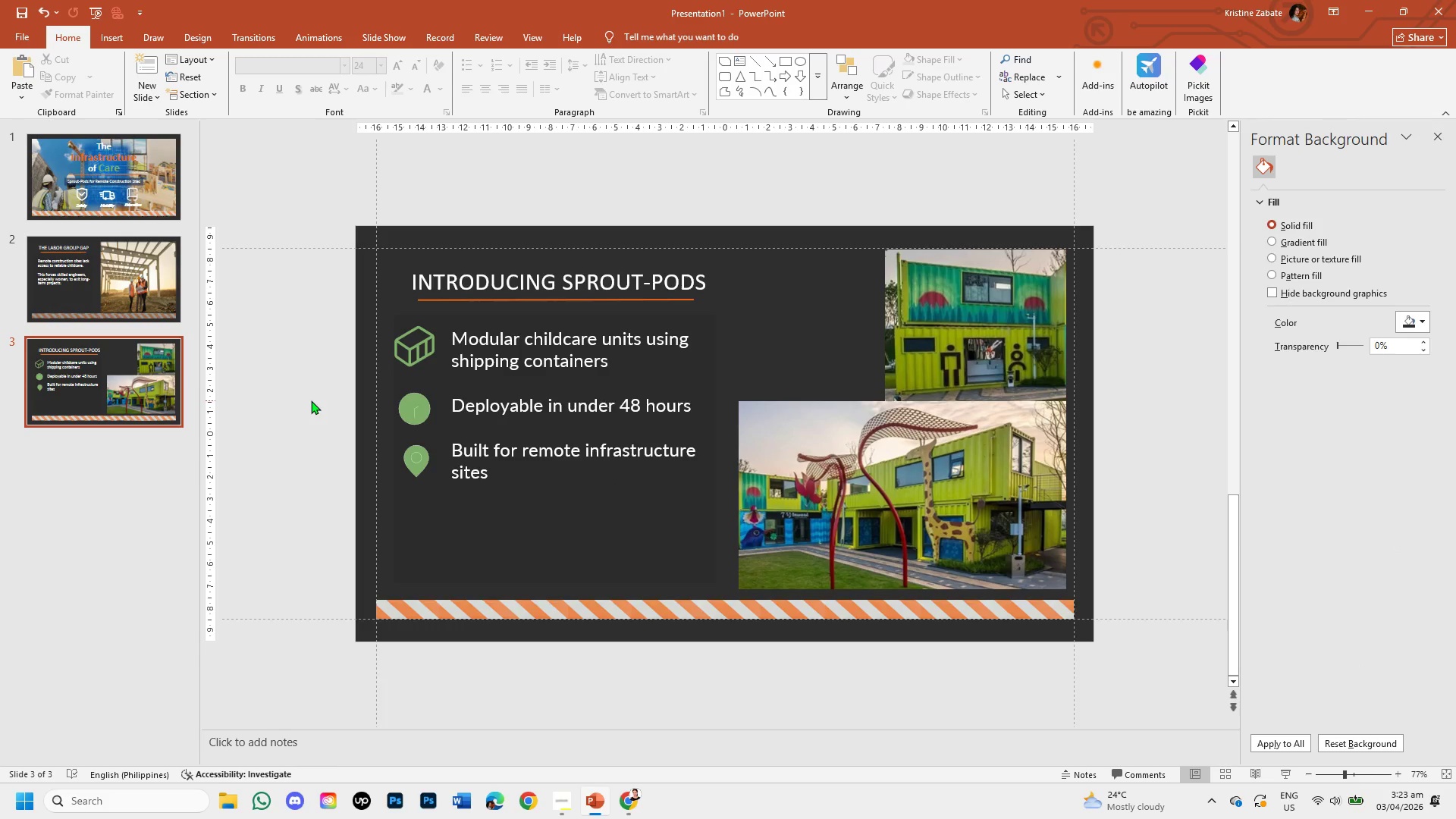 
wait(5.19)
 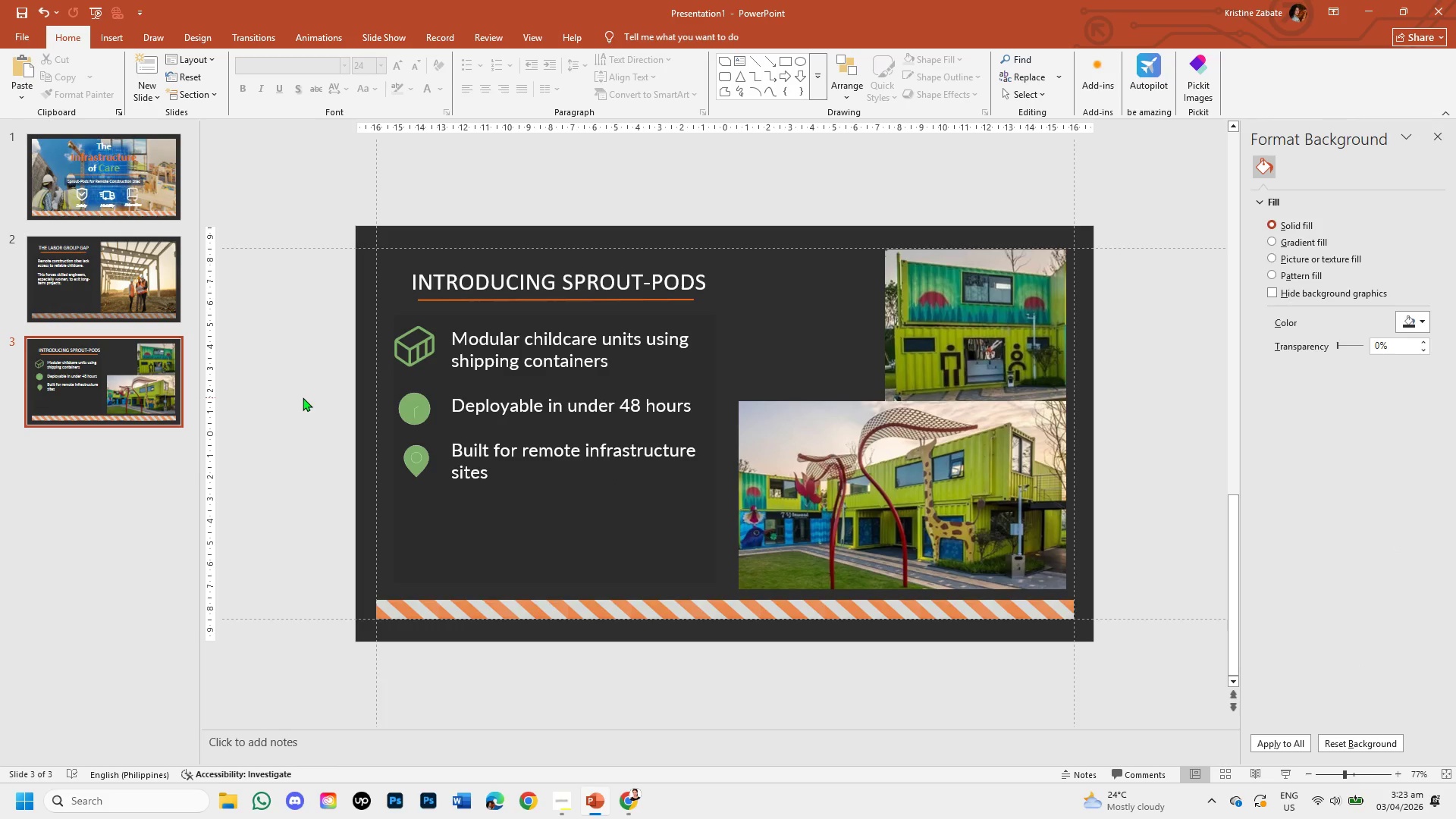 
left_click([574, 804])